 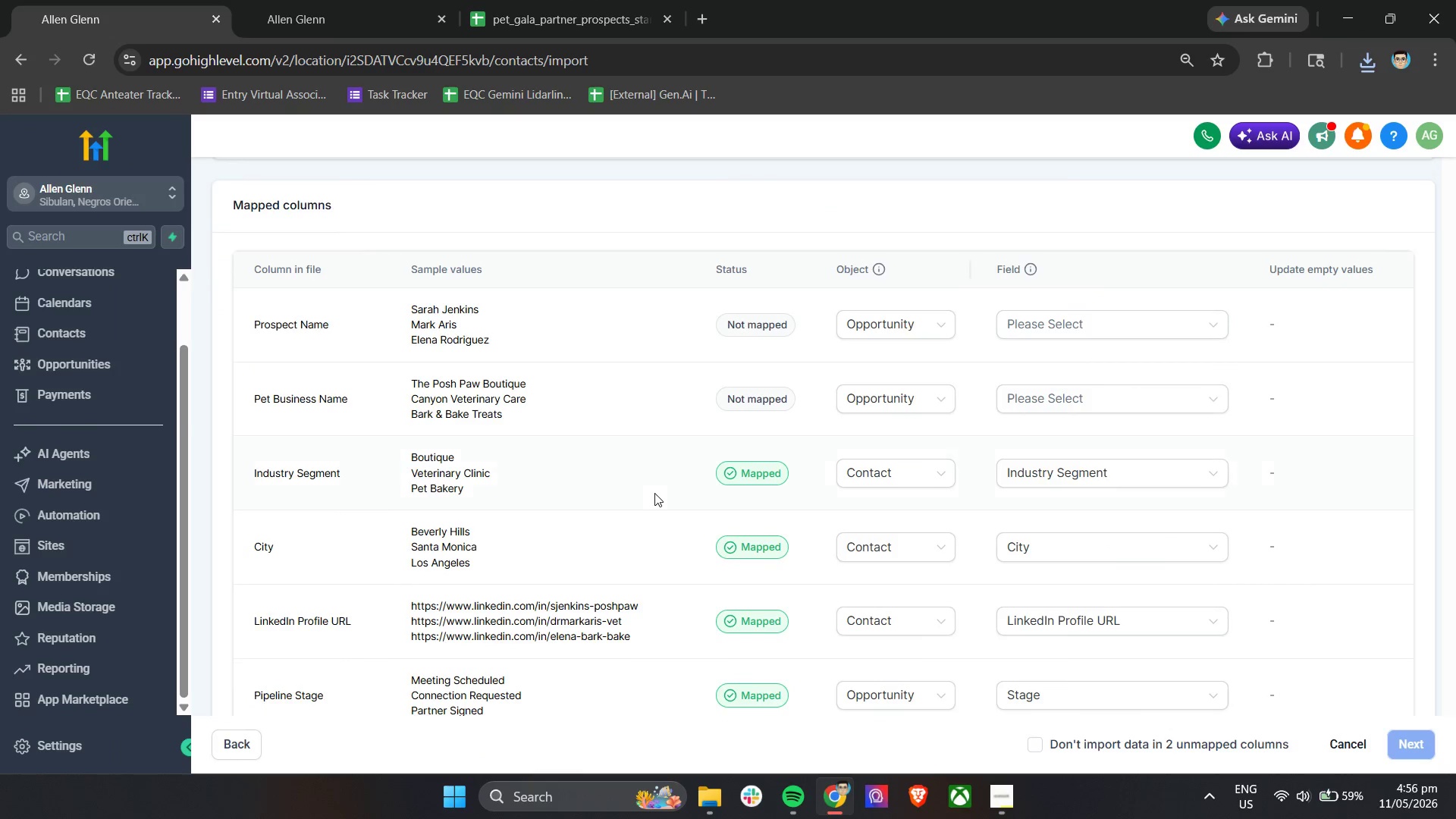 
scroll: coordinate [670, 482], scroll_direction: up, amount: 6.0
 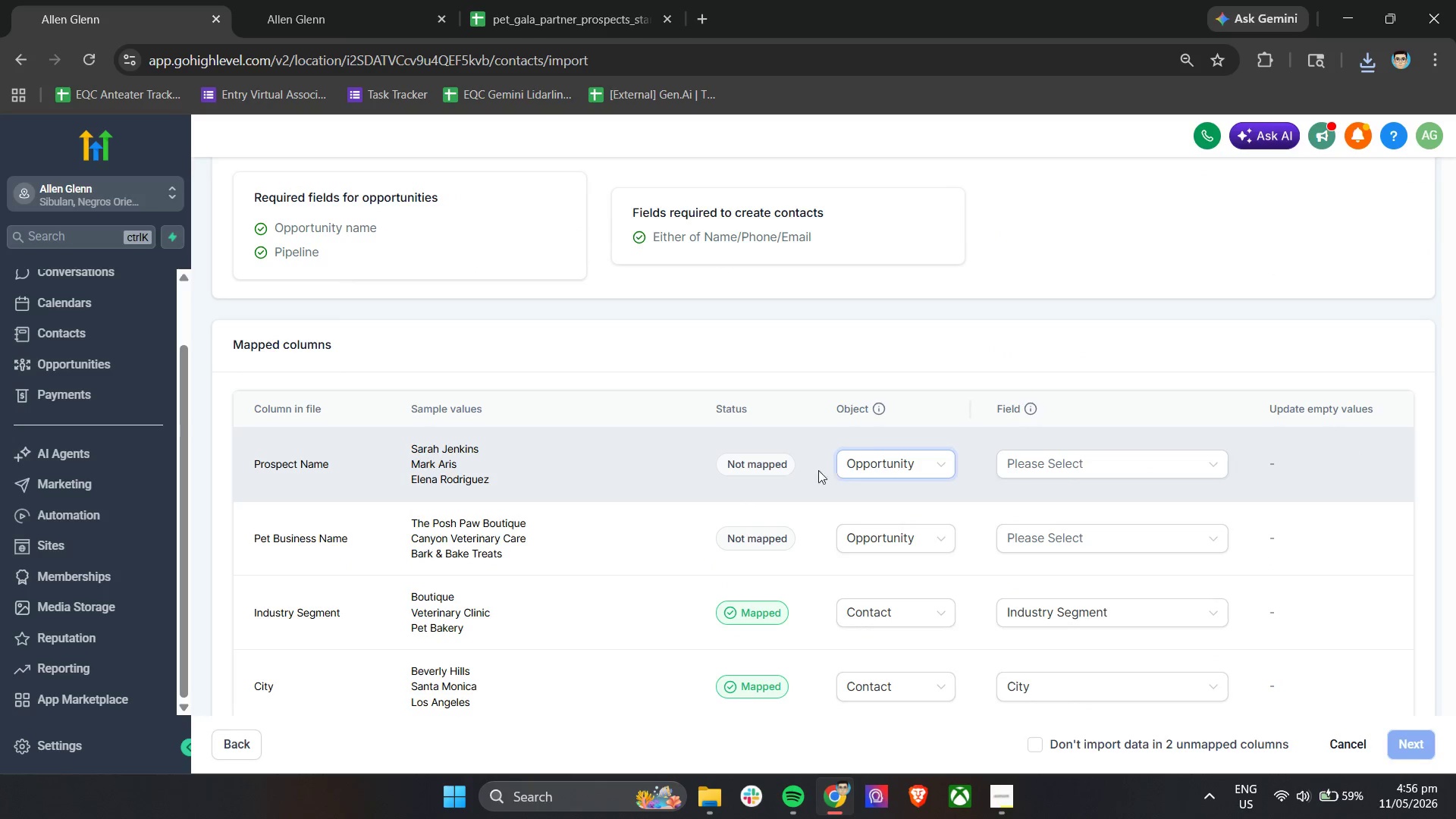 
left_click([891, 455])
 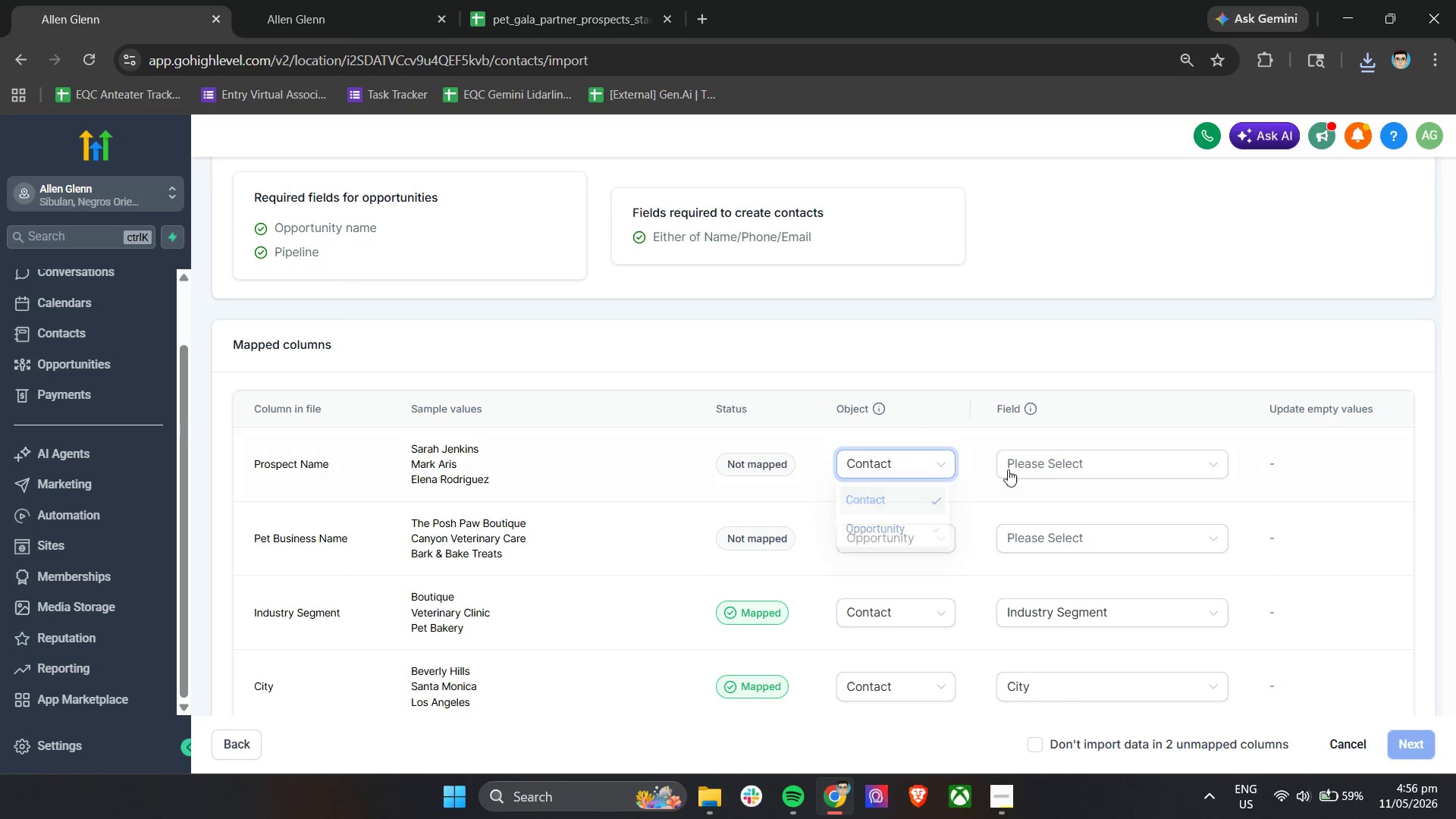 
double_click([1035, 470])
 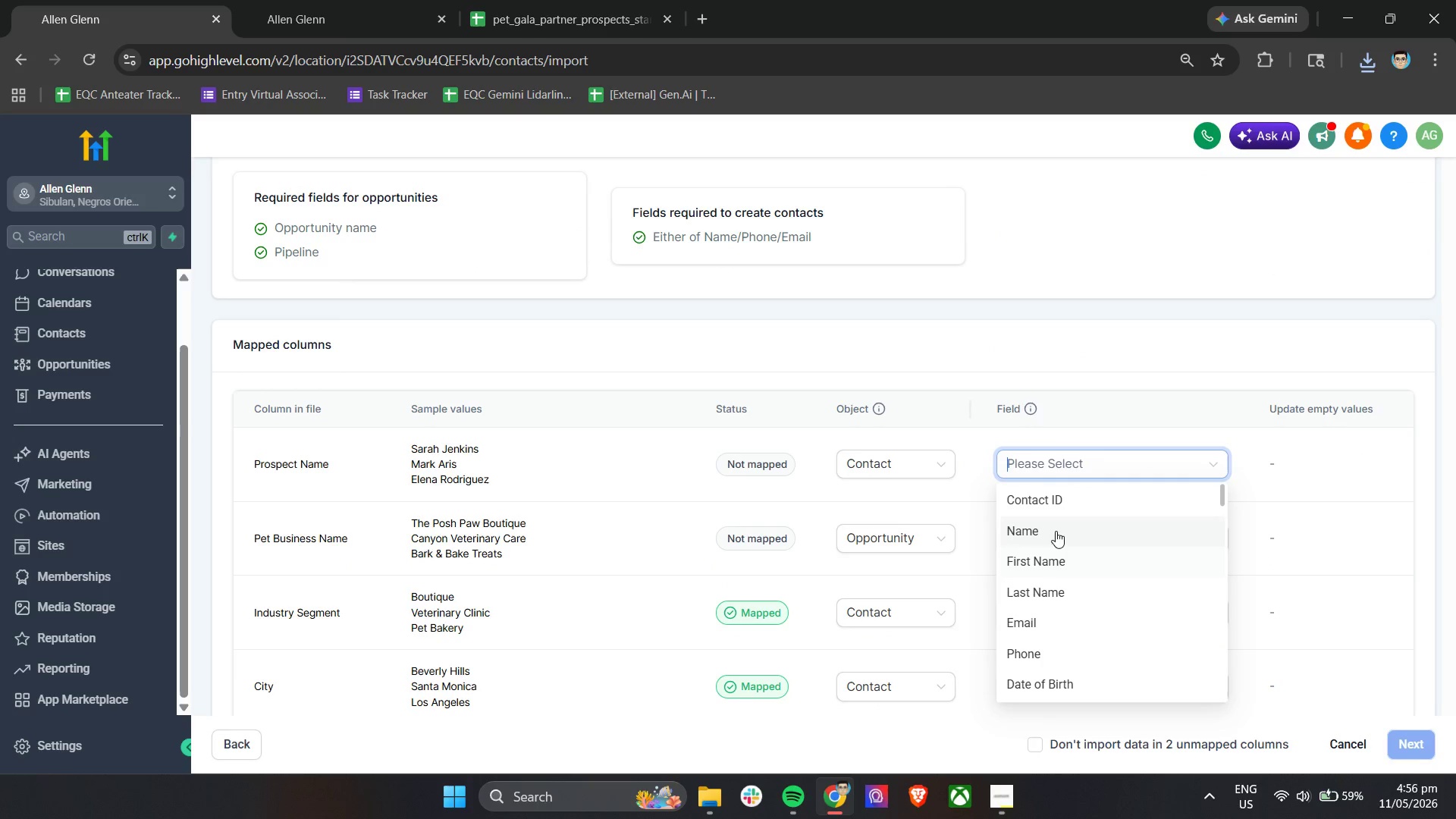 
left_click([1056, 526])
 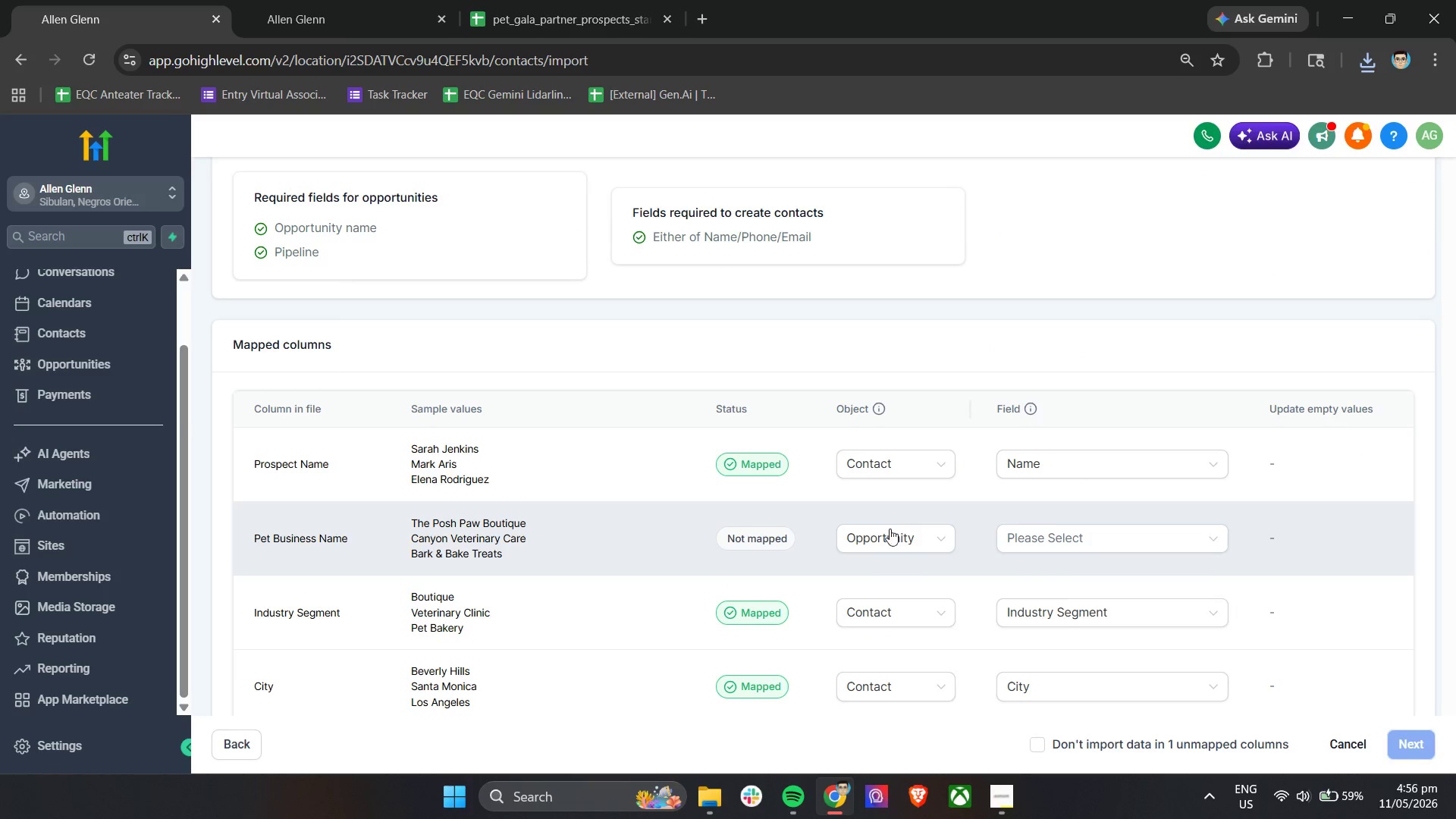 
left_click([887, 532])
 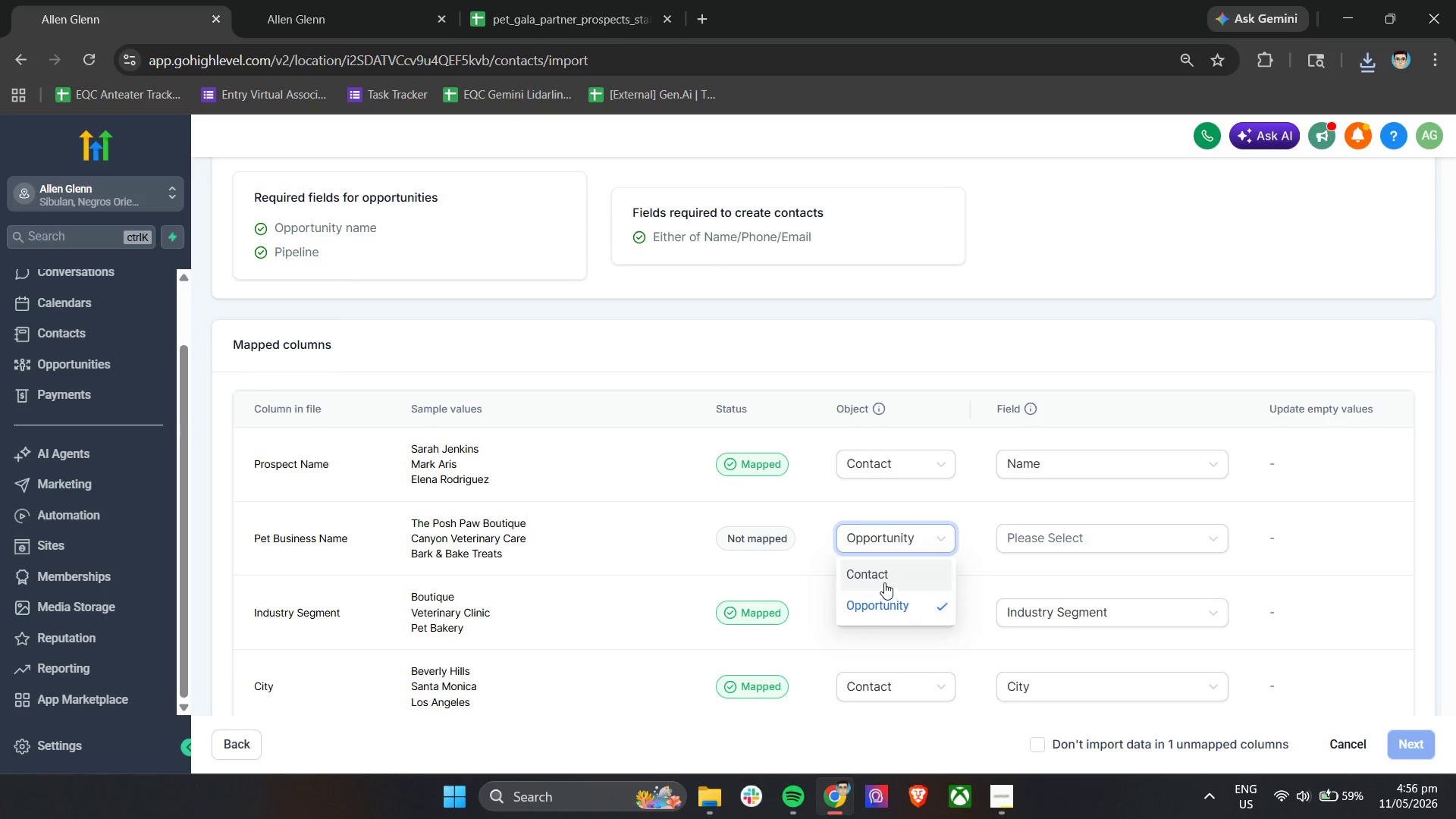 
double_click([1079, 530])
 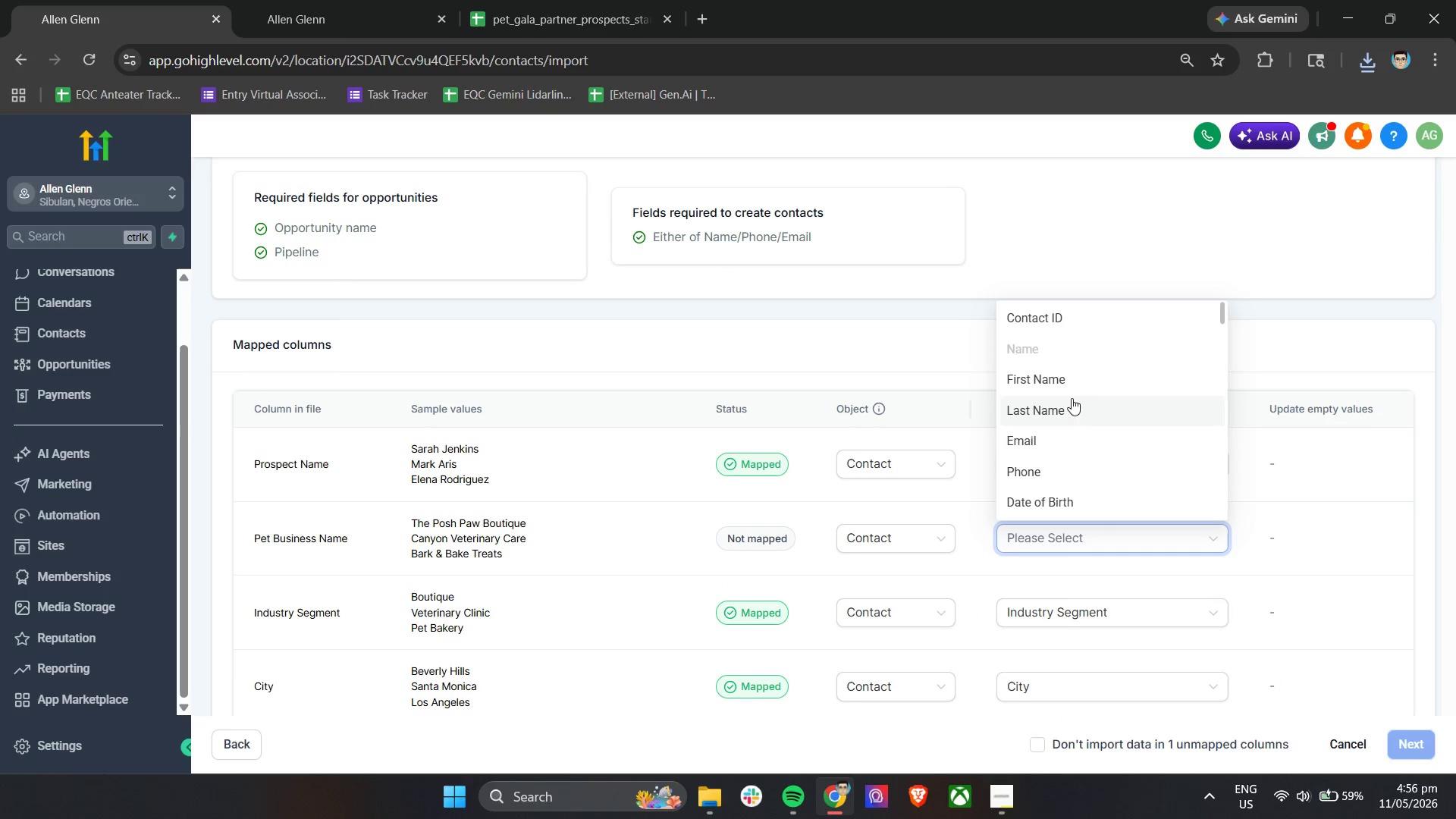 
scroll: coordinate [1065, 443], scroll_direction: down, amount: 3.0
 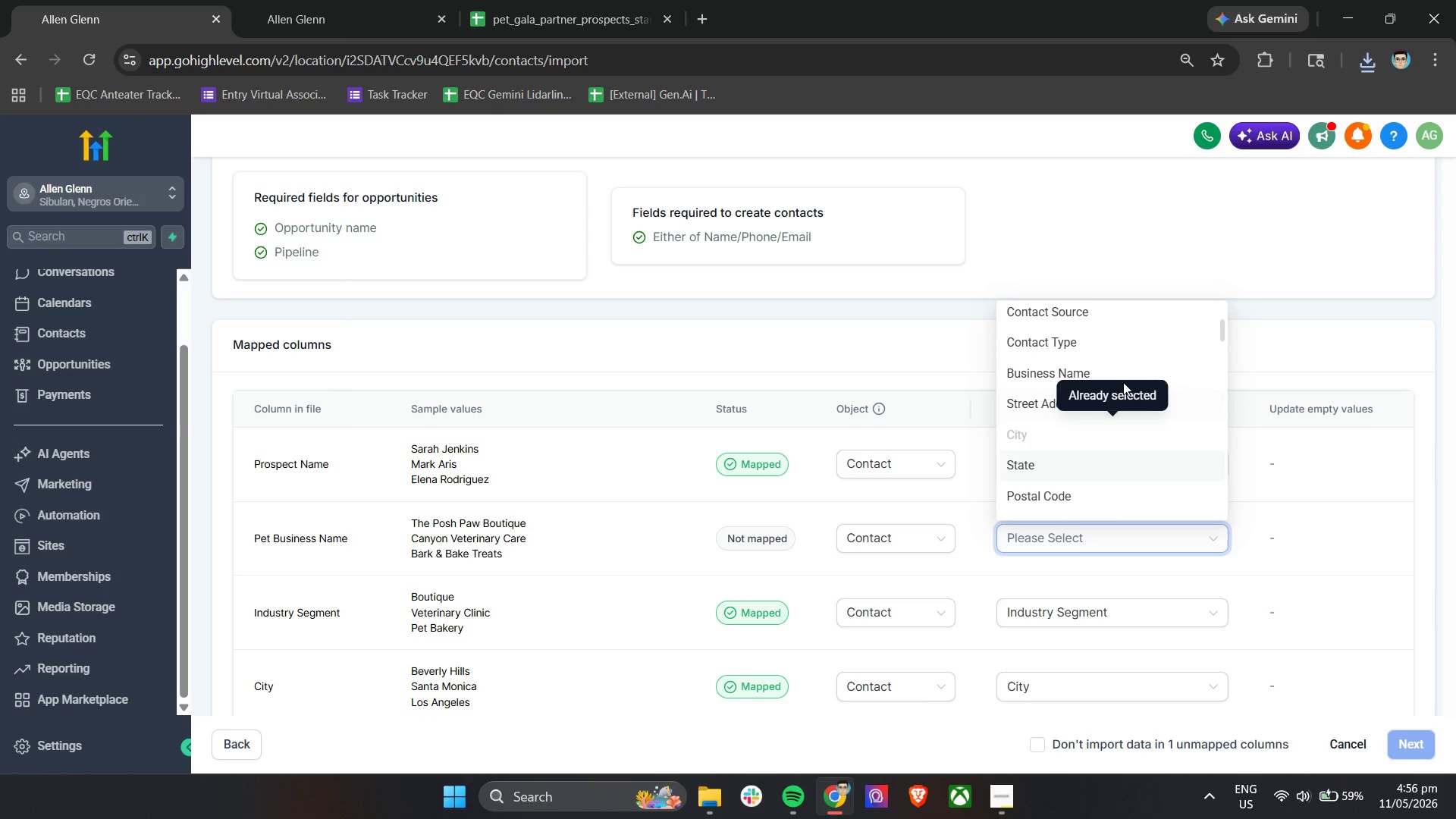 
left_click([1112, 378])
 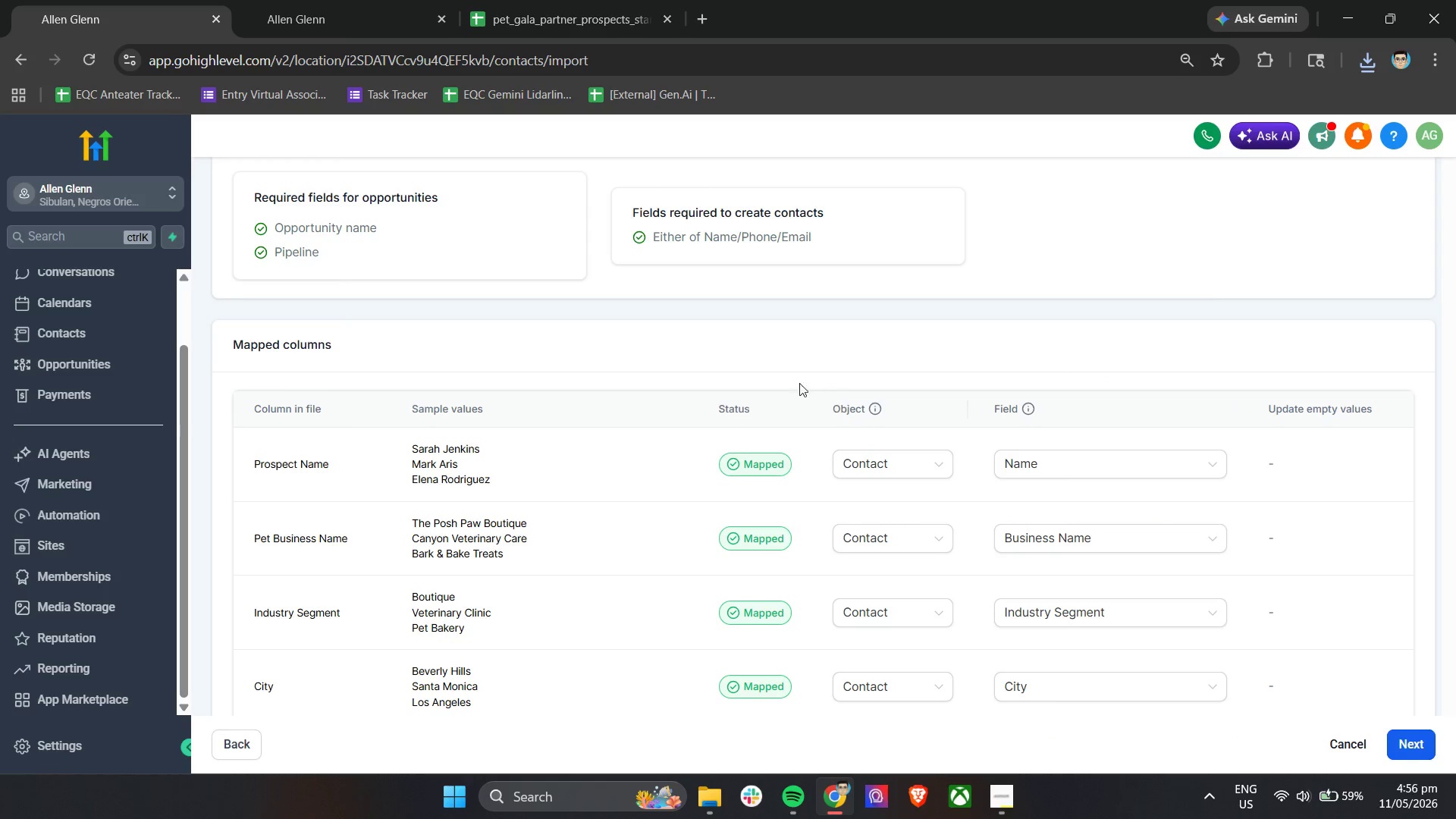 
left_click([795, 366])
 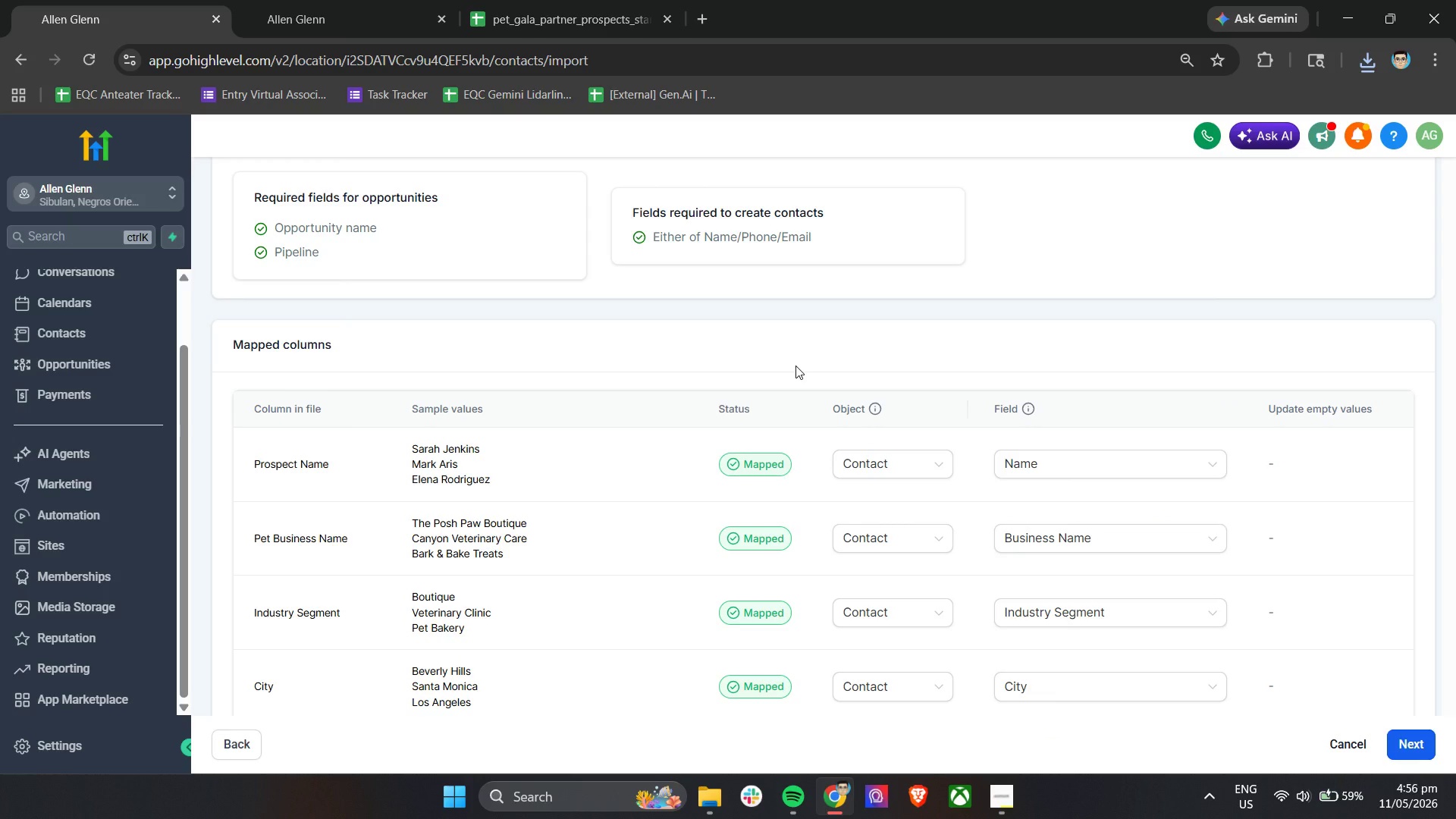 
scroll: coordinate [736, 534], scroll_direction: down, amount: 4.0
 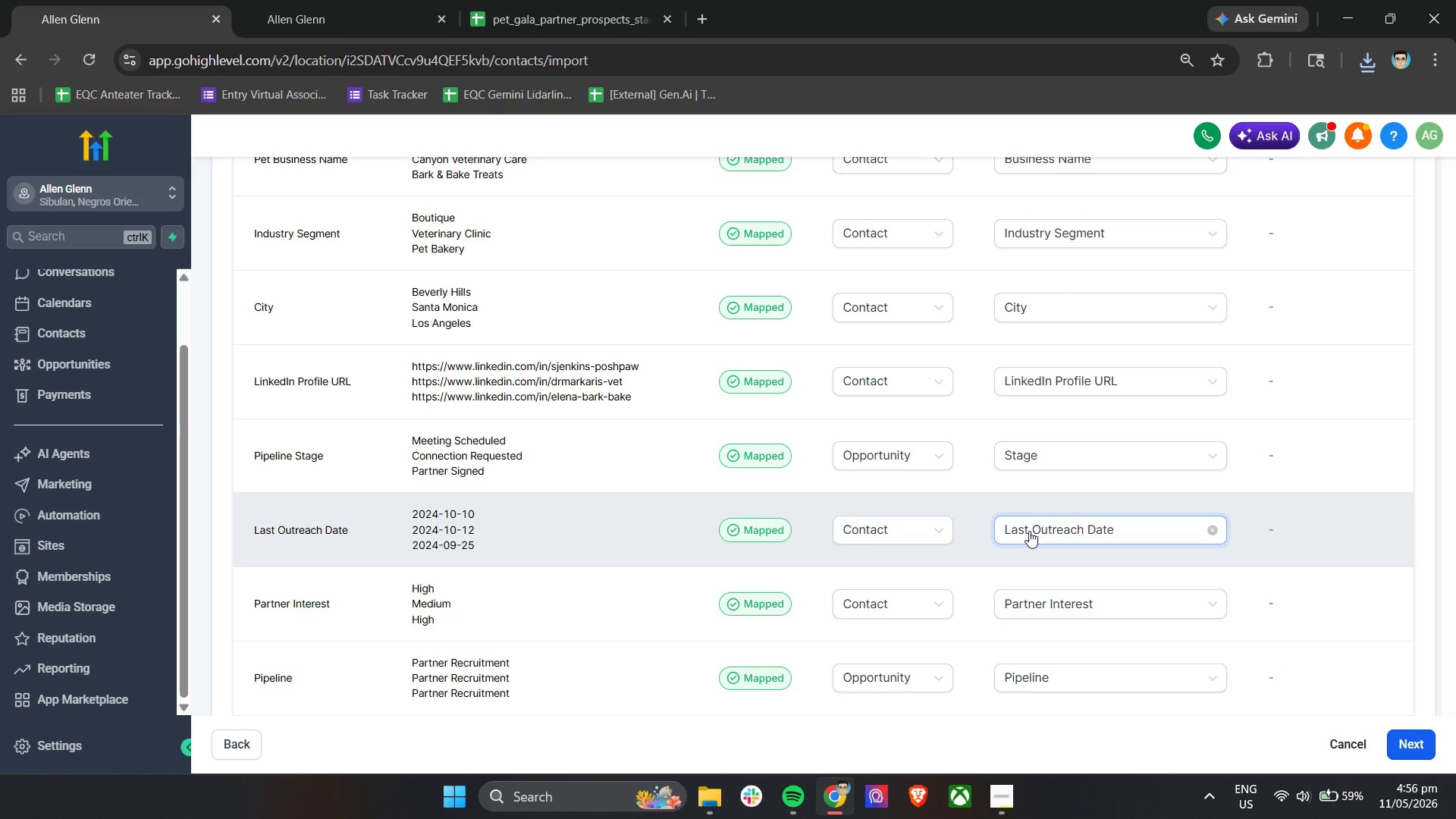 
left_click([570, 524])
 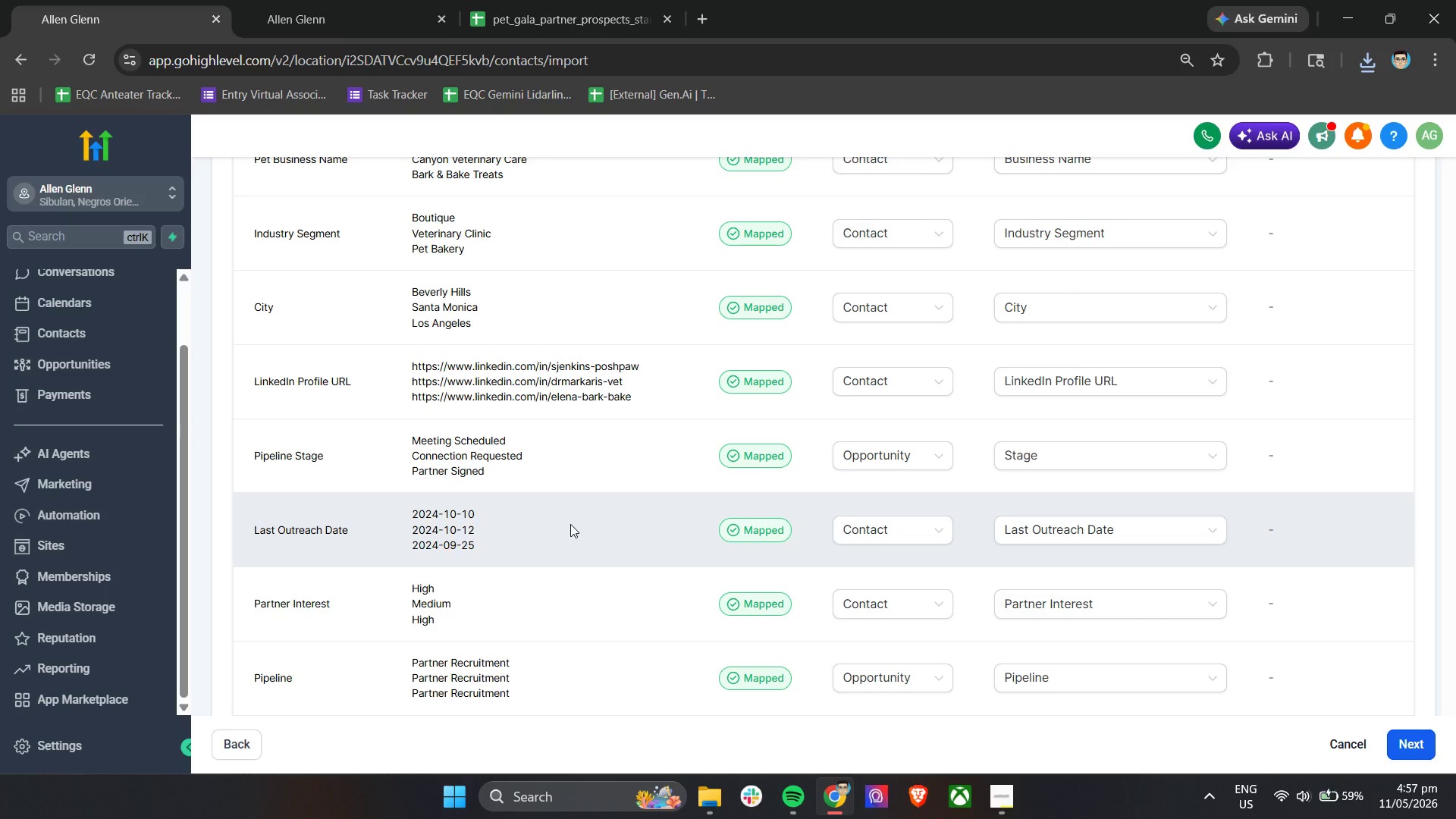 
scroll: coordinate [579, 519], scroll_direction: down, amount: 5.0
 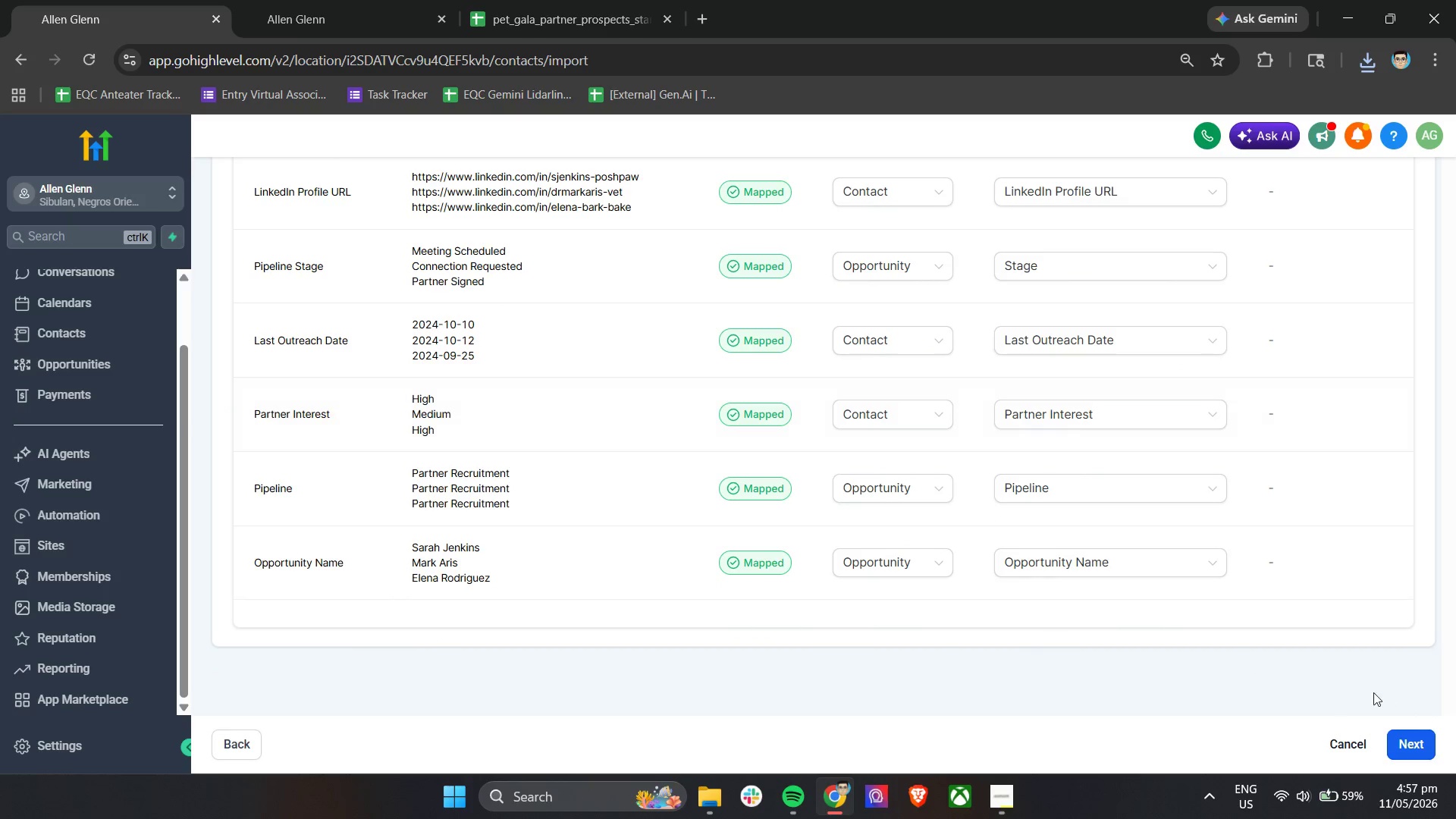 
scroll: coordinate [1134, 579], scroll_direction: up, amount: 11.0
 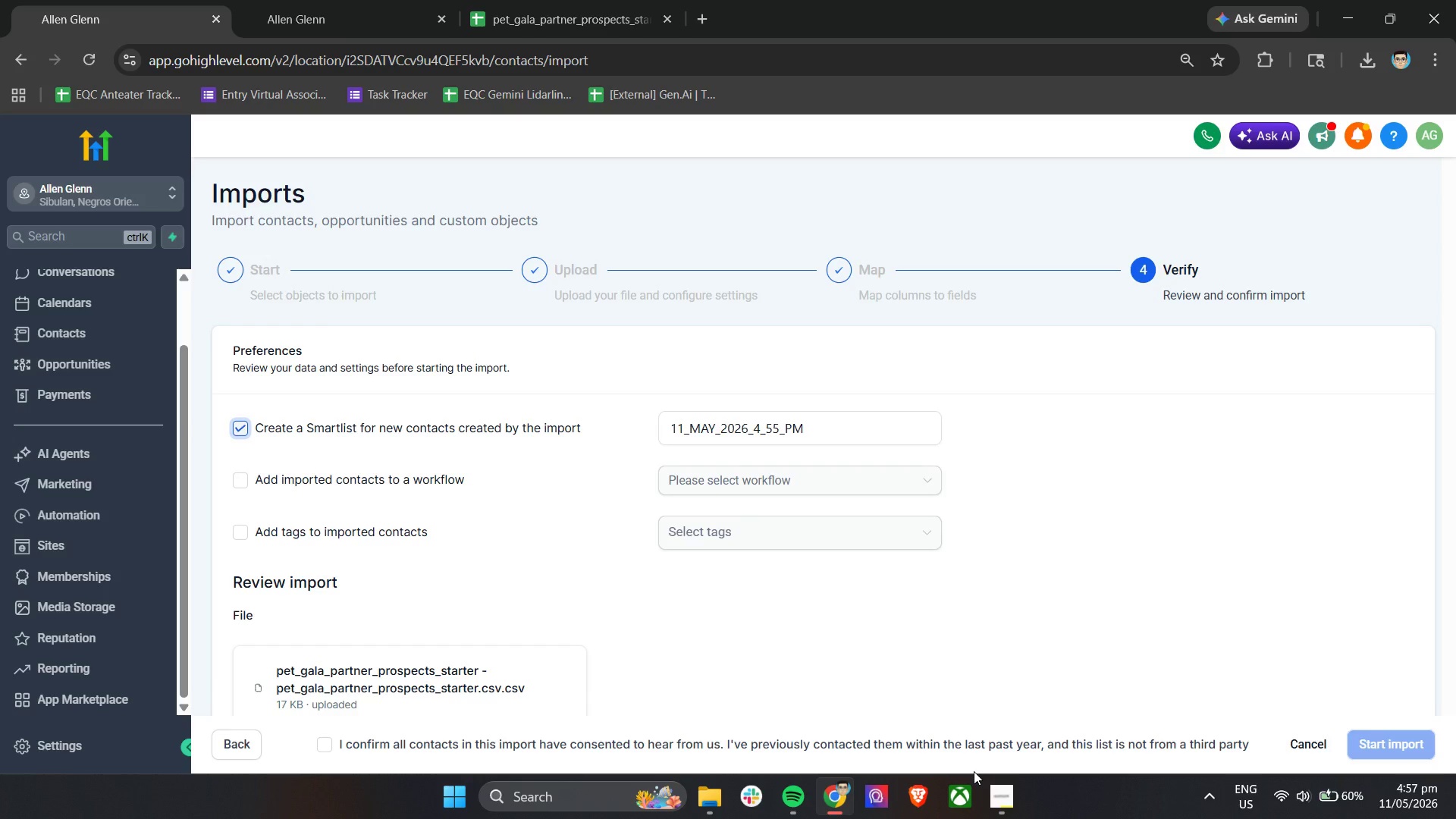 
wait(48.66)
 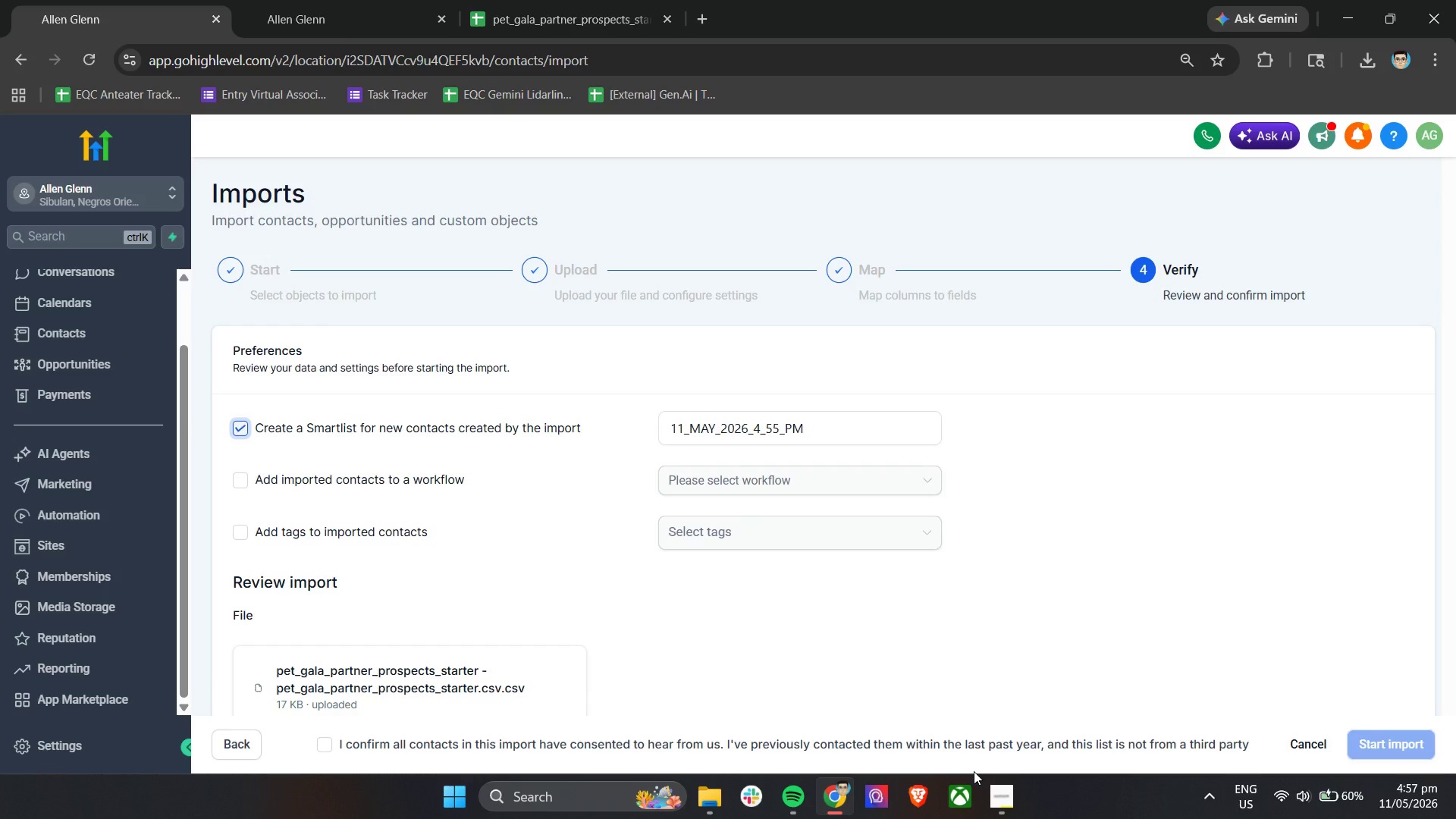 
left_click([1019, 796])